 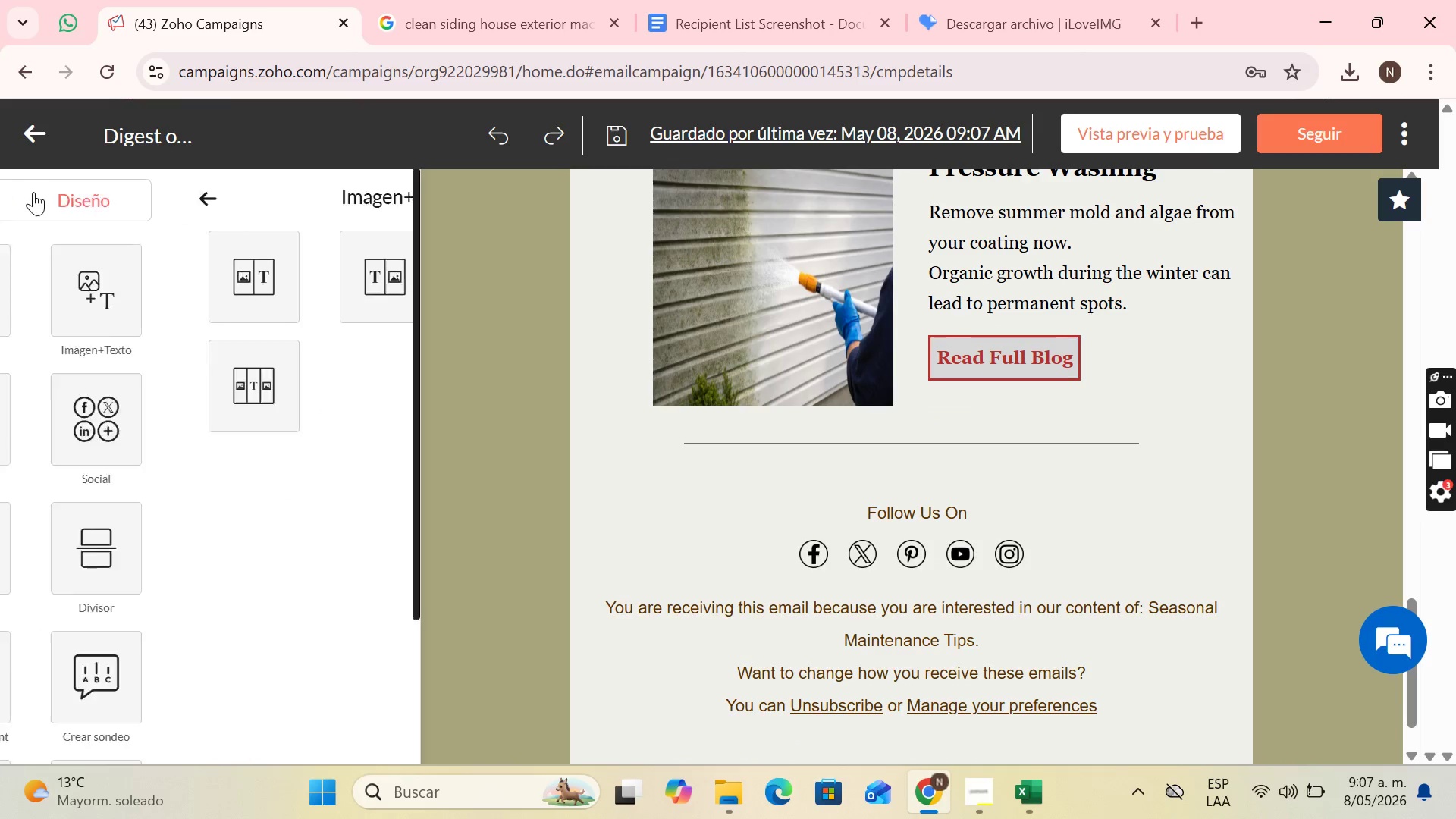 
scroll: coordinate [1250, 410], scroll_direction: up, amount: 21.0
 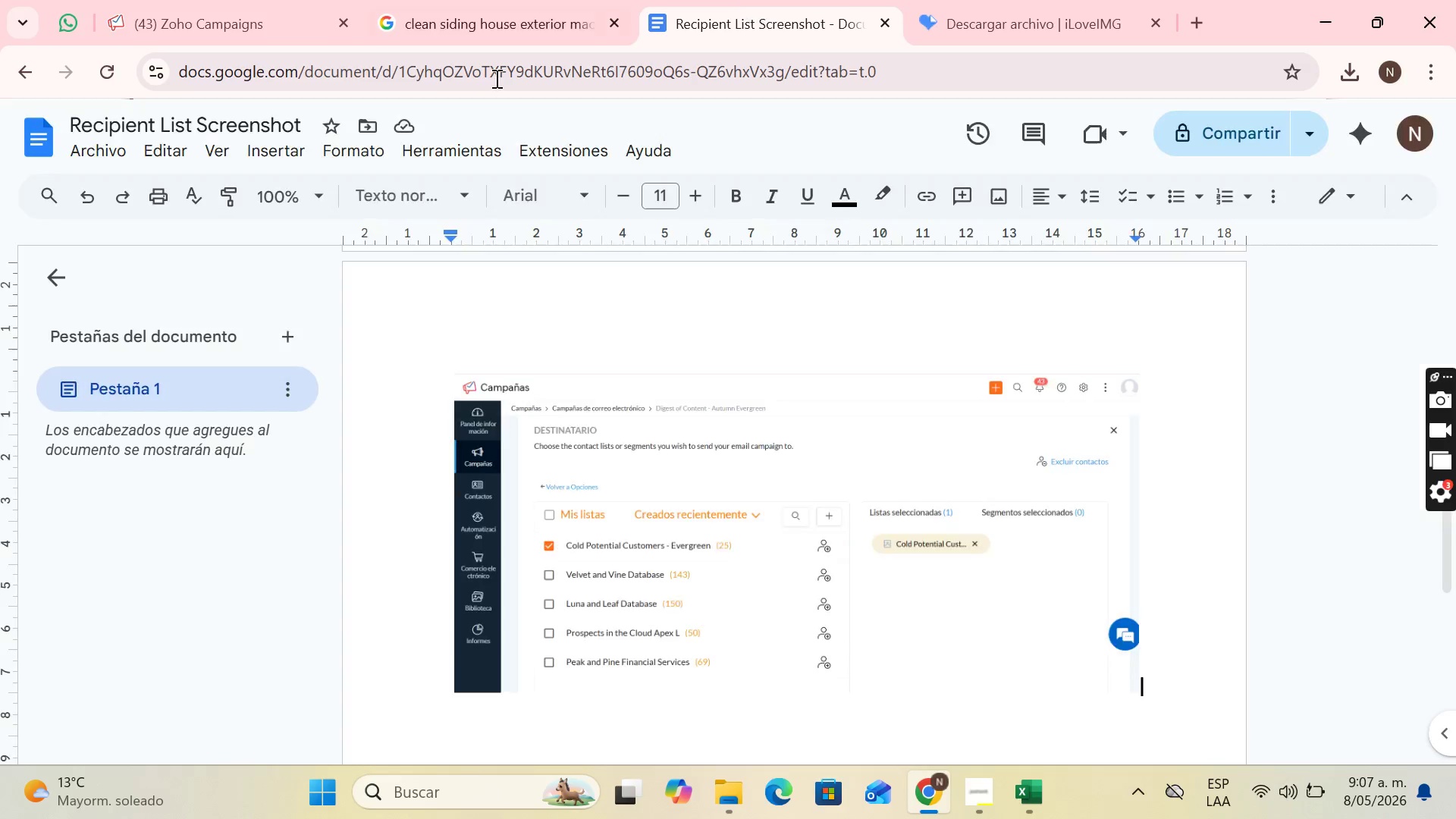 
left_click([98, 143])
 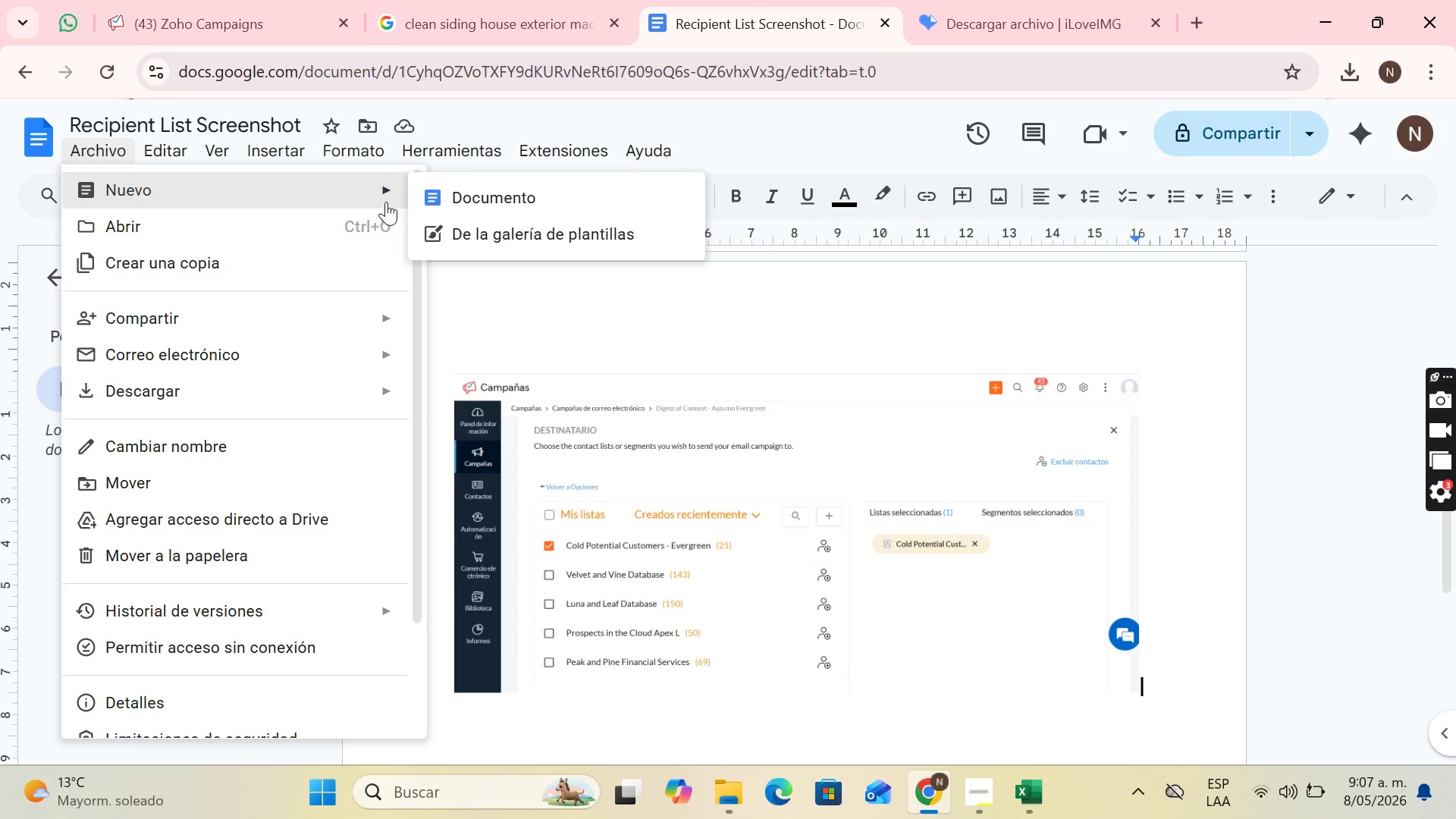 
mouse_move([453, 180])
 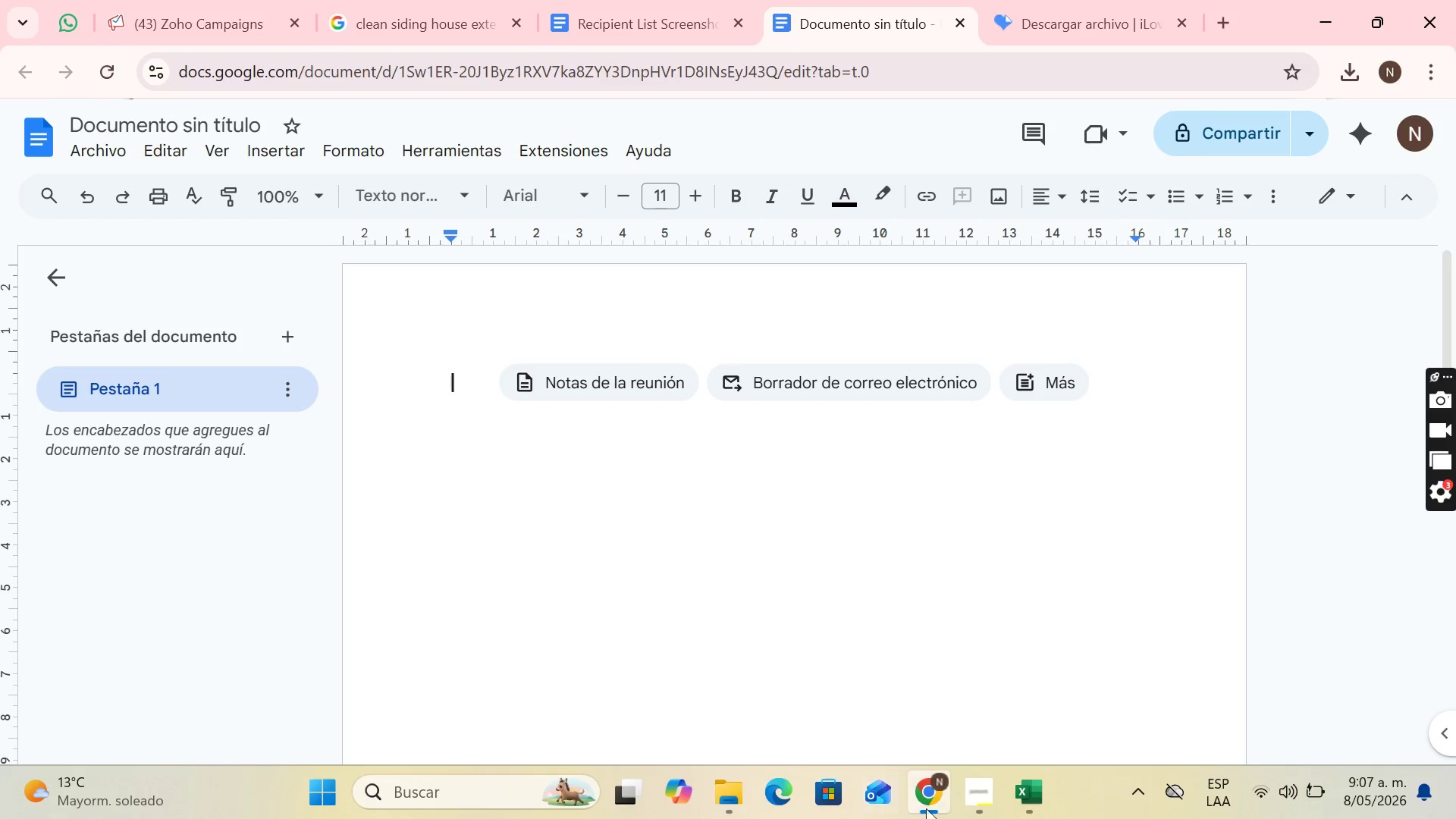 
left_click([970, 805])